 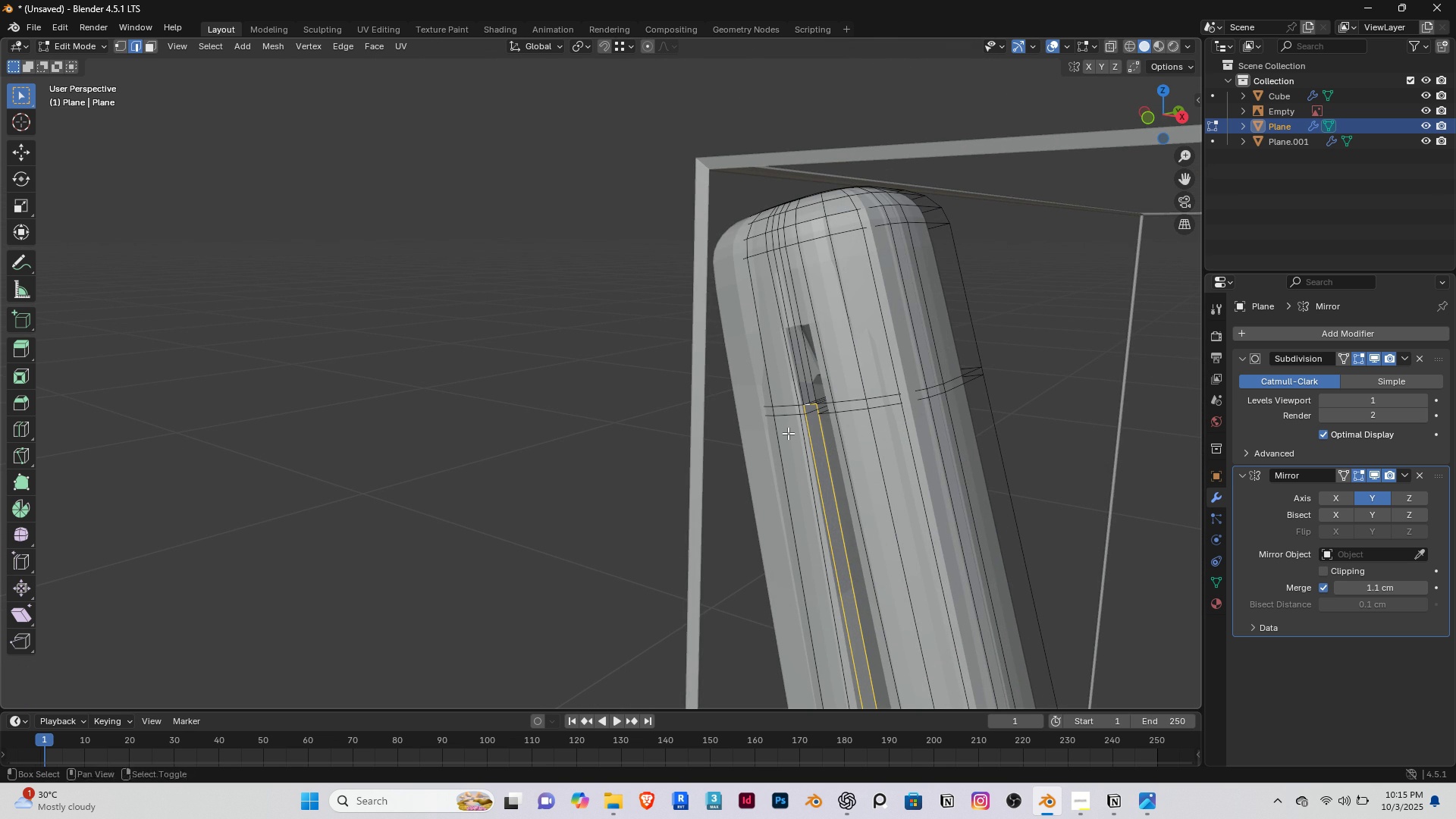 
key(Shift+ShiftLeft)
 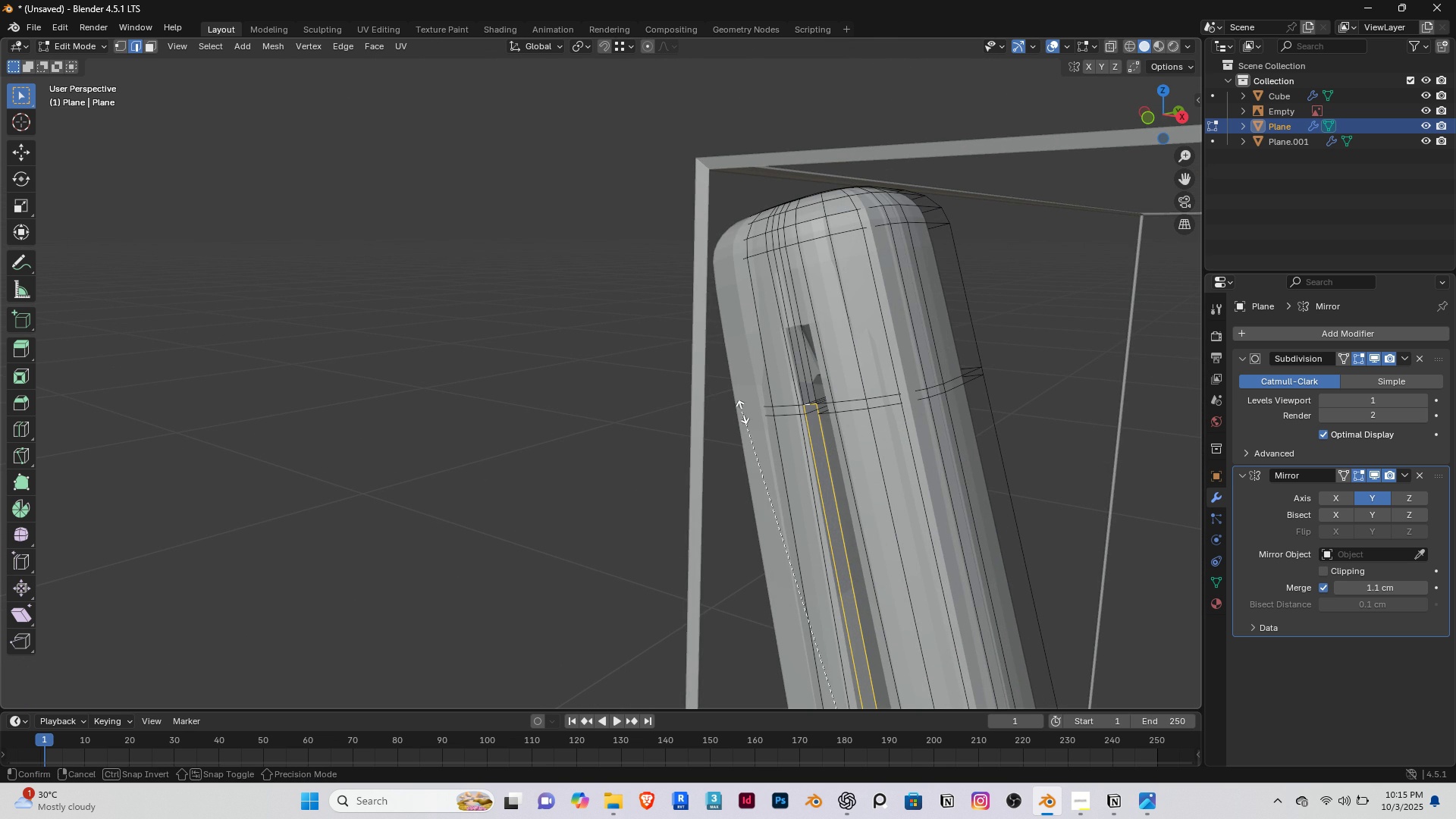 
key(Shift+E)
 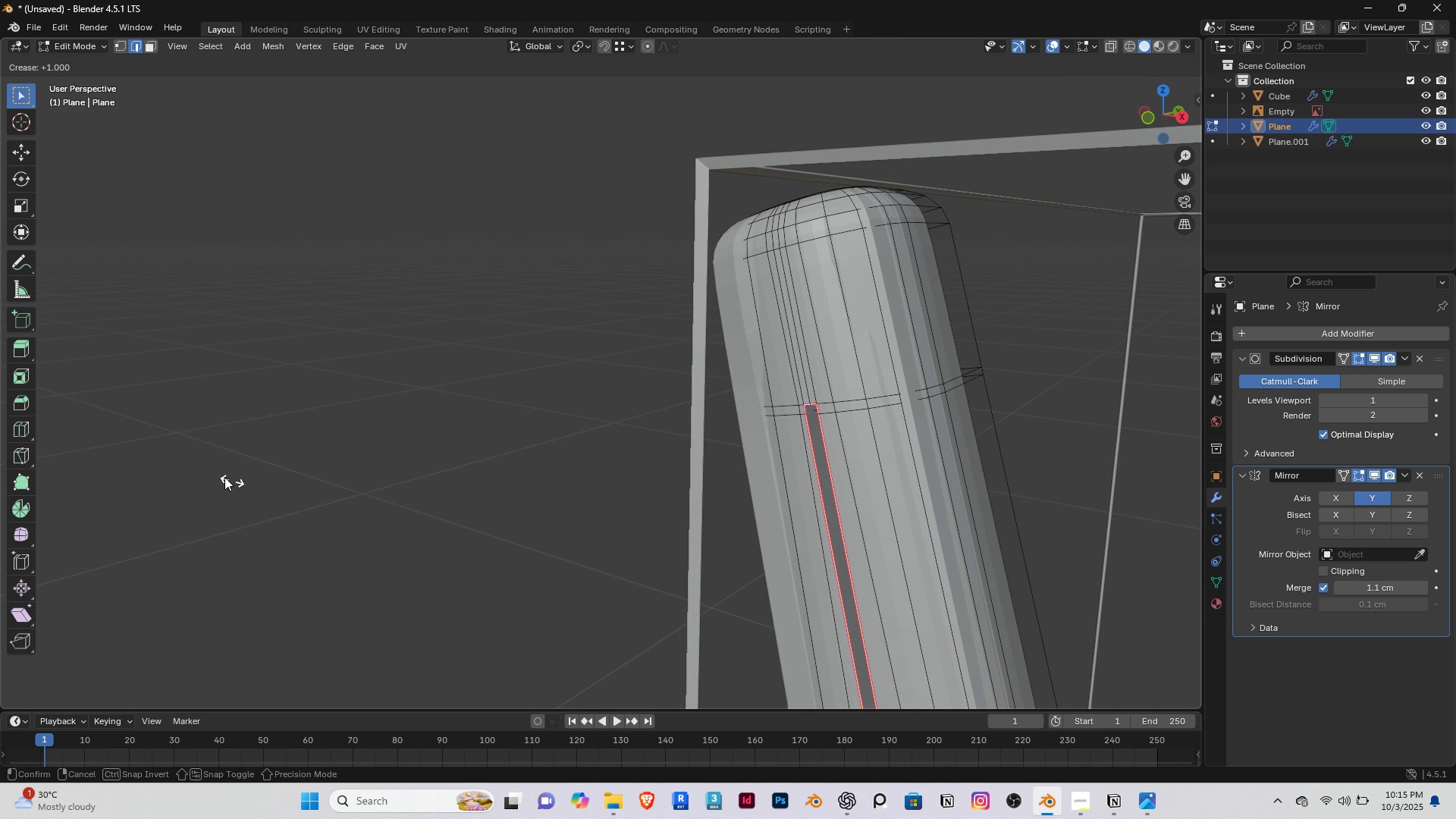 
left_click([64, 340])
 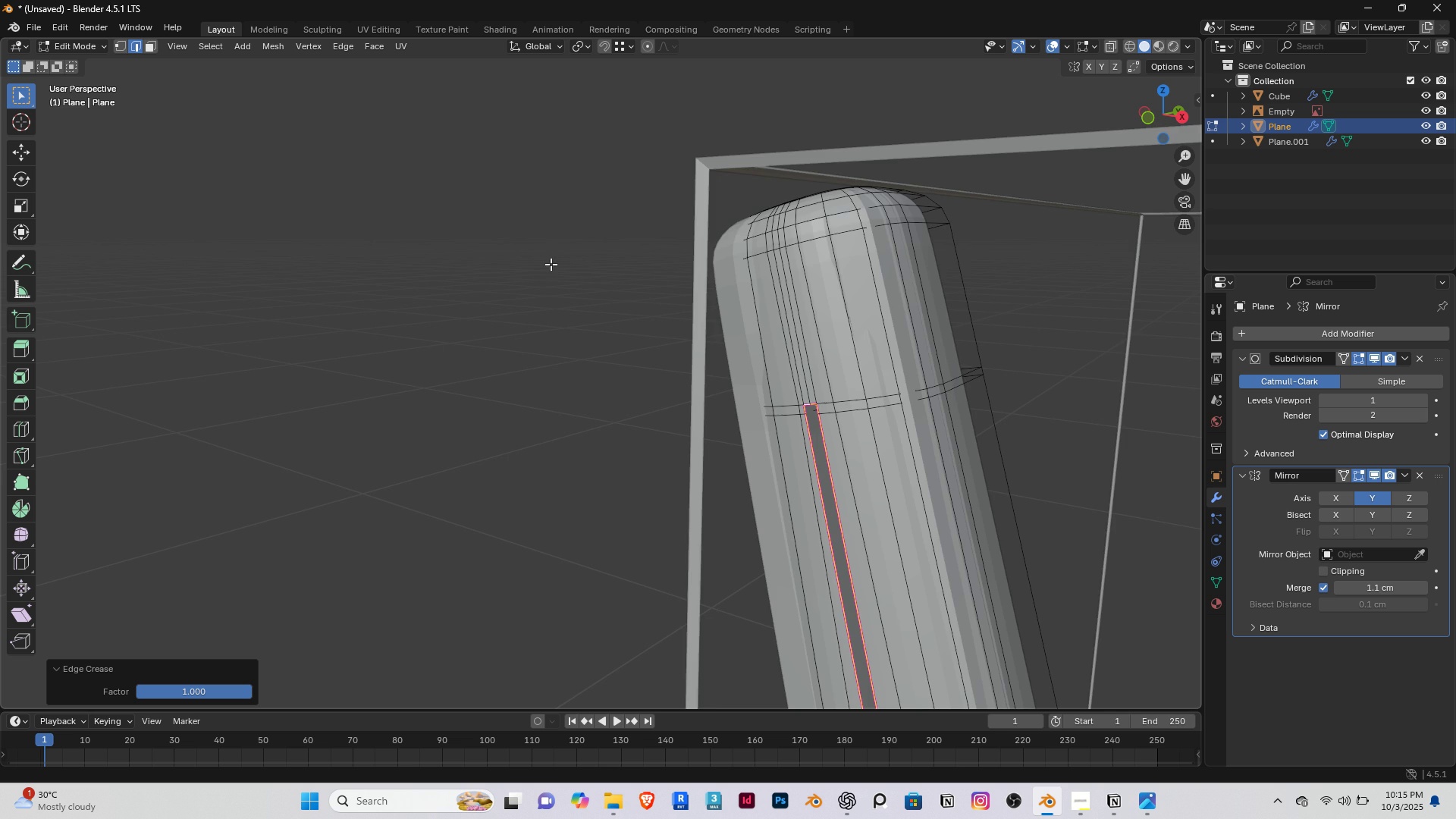 
scroll: coordinate [589, 283], scroll_direction: down, amount: 3.0
 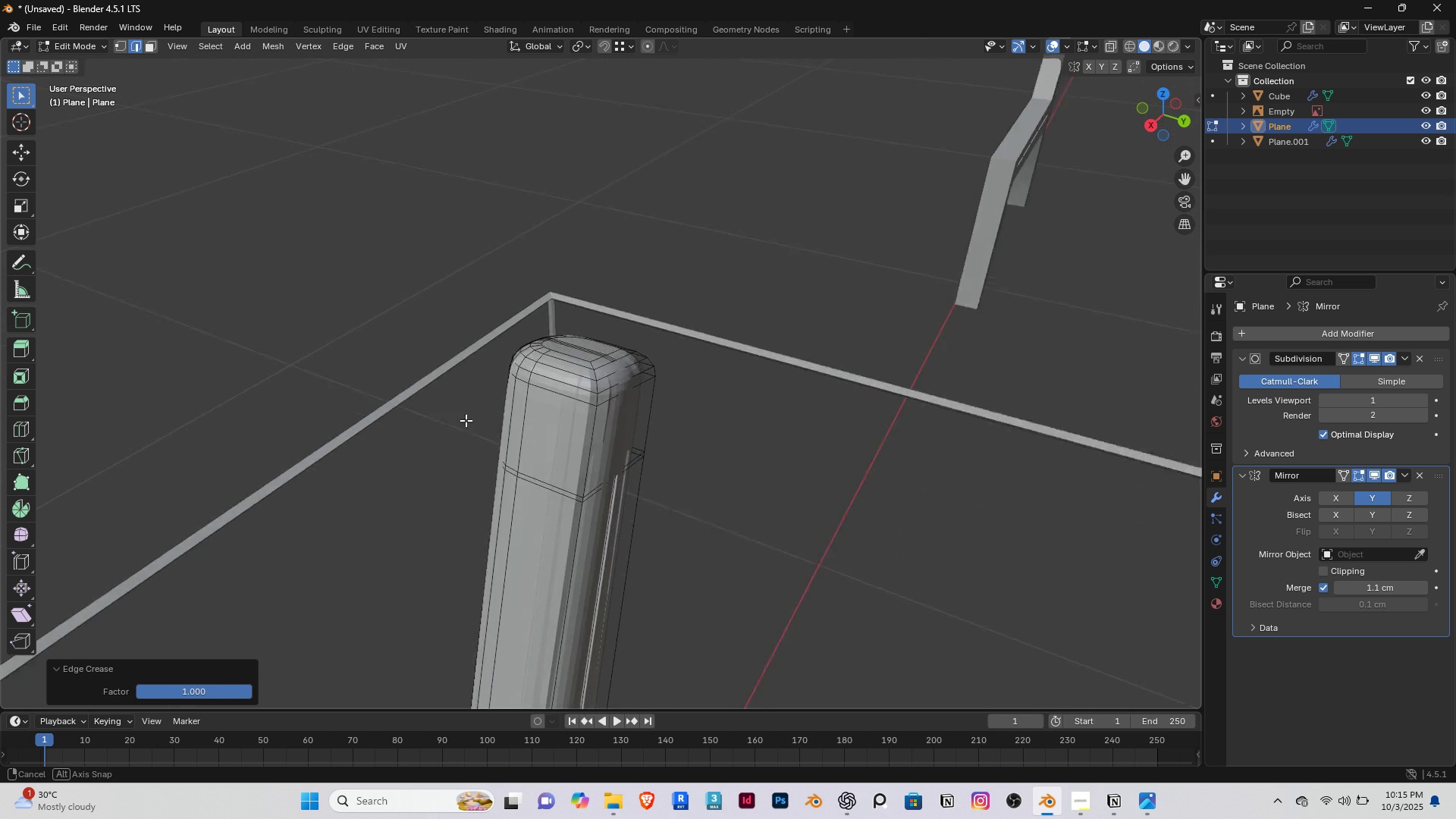 
scroll: coordinate [513, 419], scroll_direction: up, amount: 5.0
 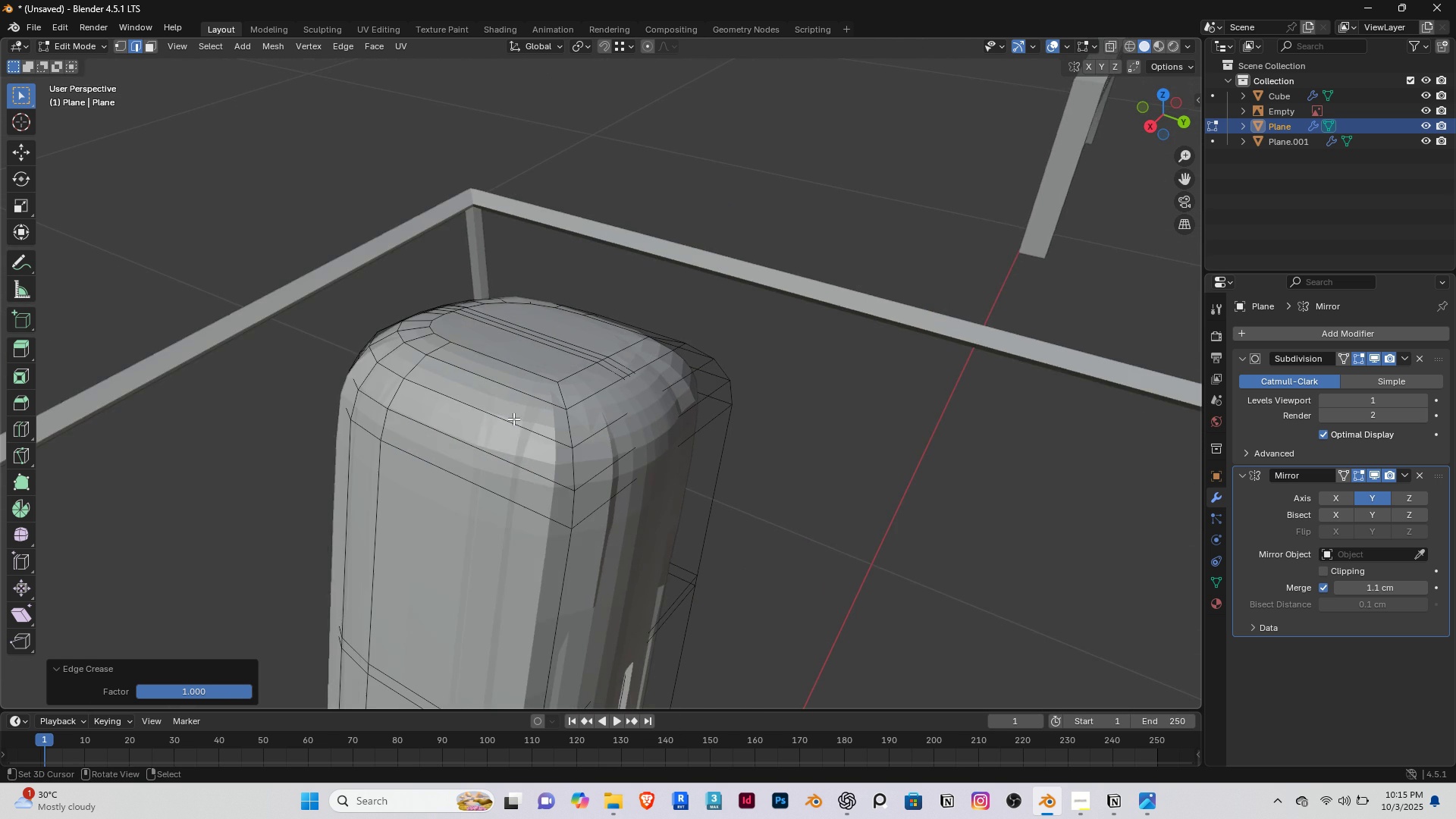 
scroll: coordinate [513, 419], scroll_direction: down, amount: 1.0
 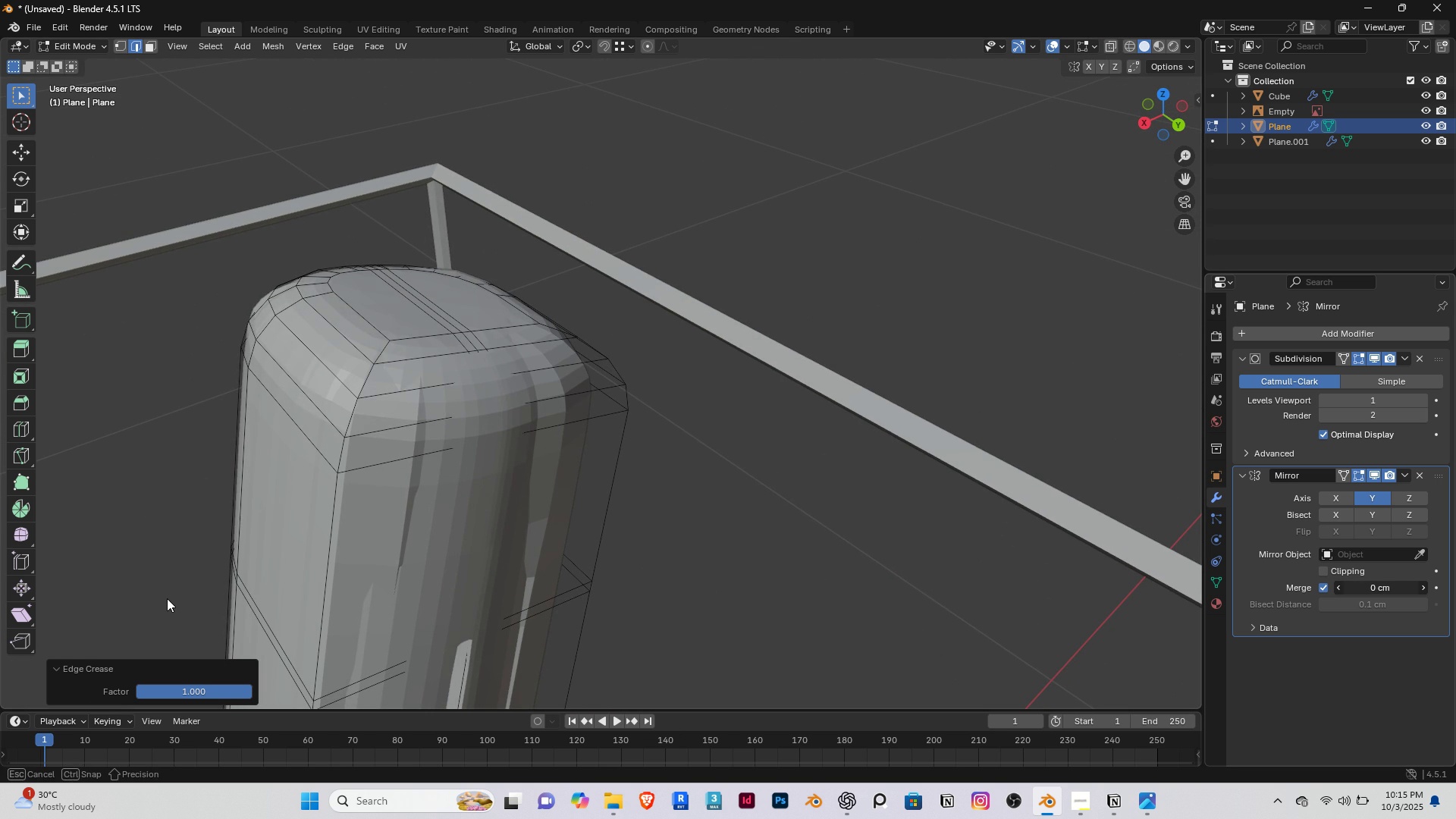 
wait(9.61)
 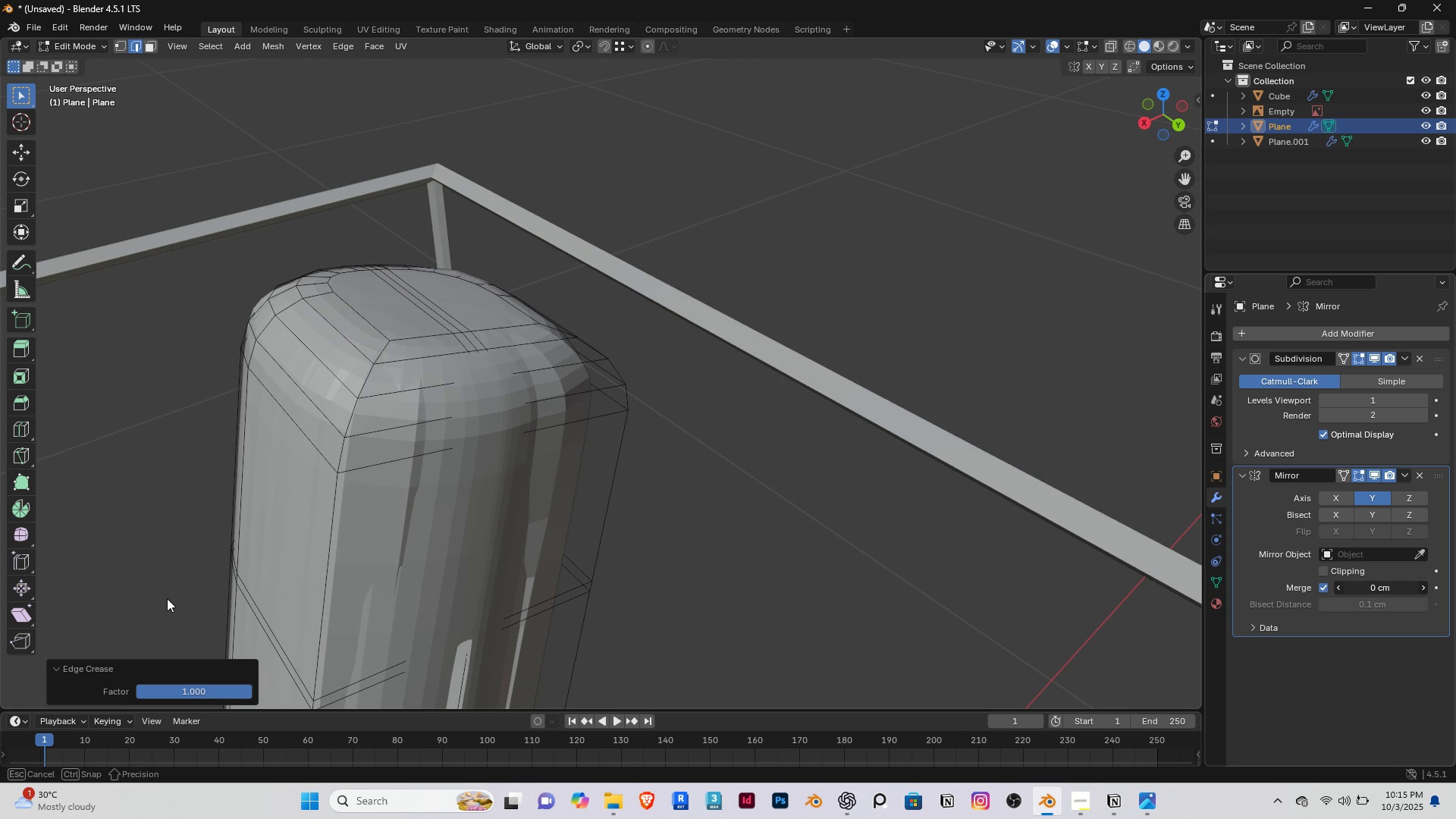 
left_click([1323, 569])
 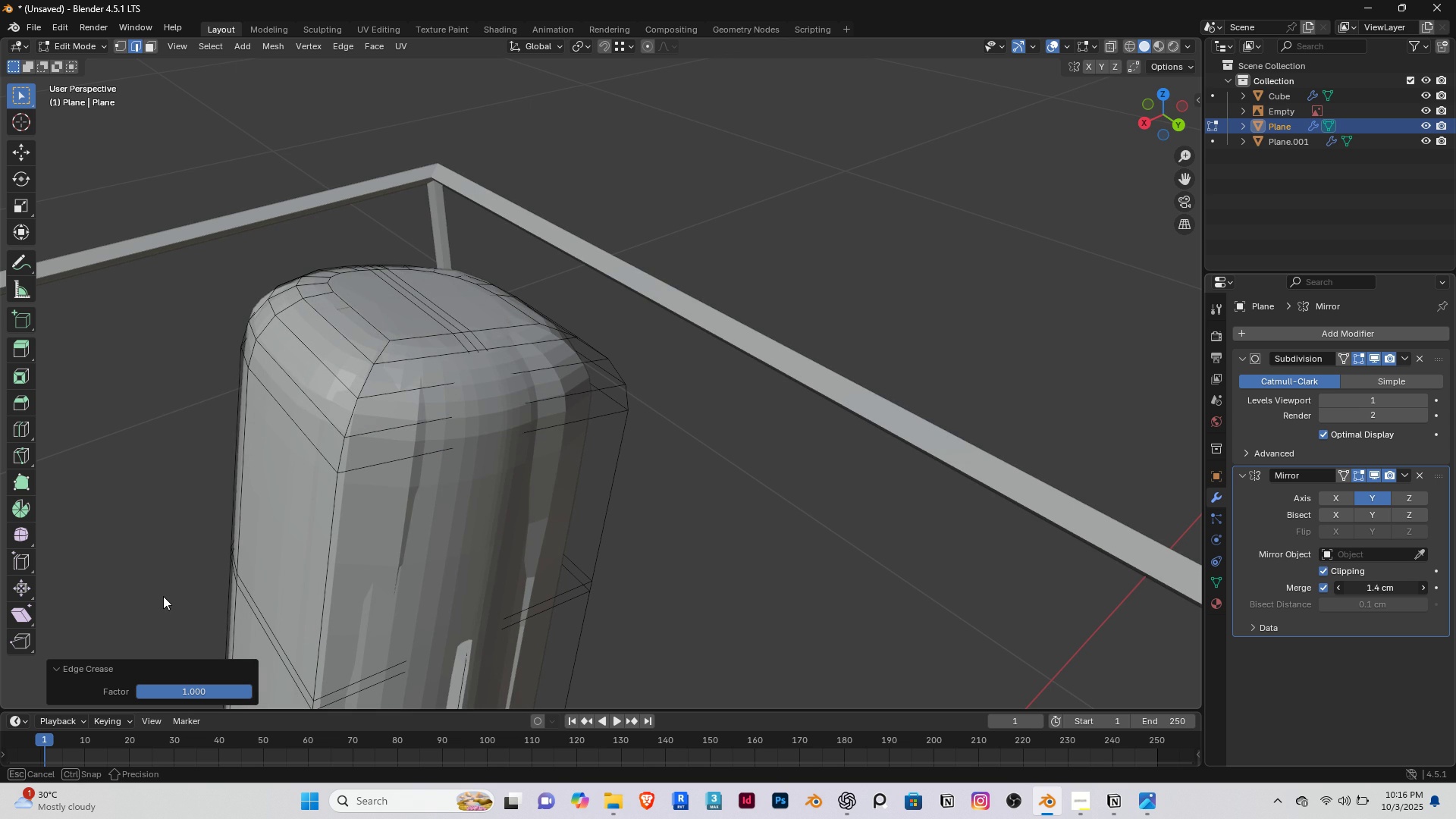 
wait(12.59)
 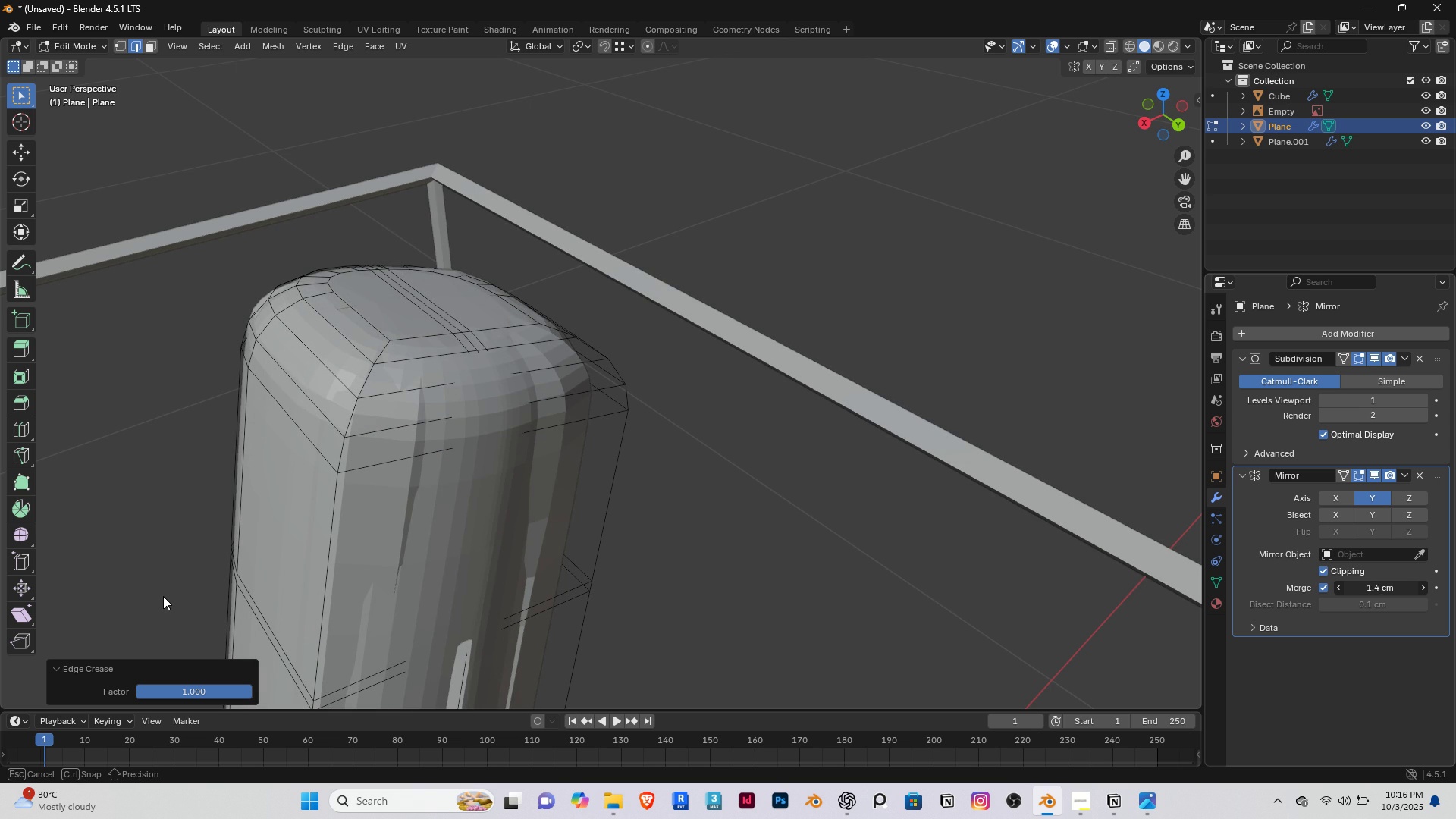 
scroll: coordinate [564, 587], scroll_direction: down, amount: 10.0
 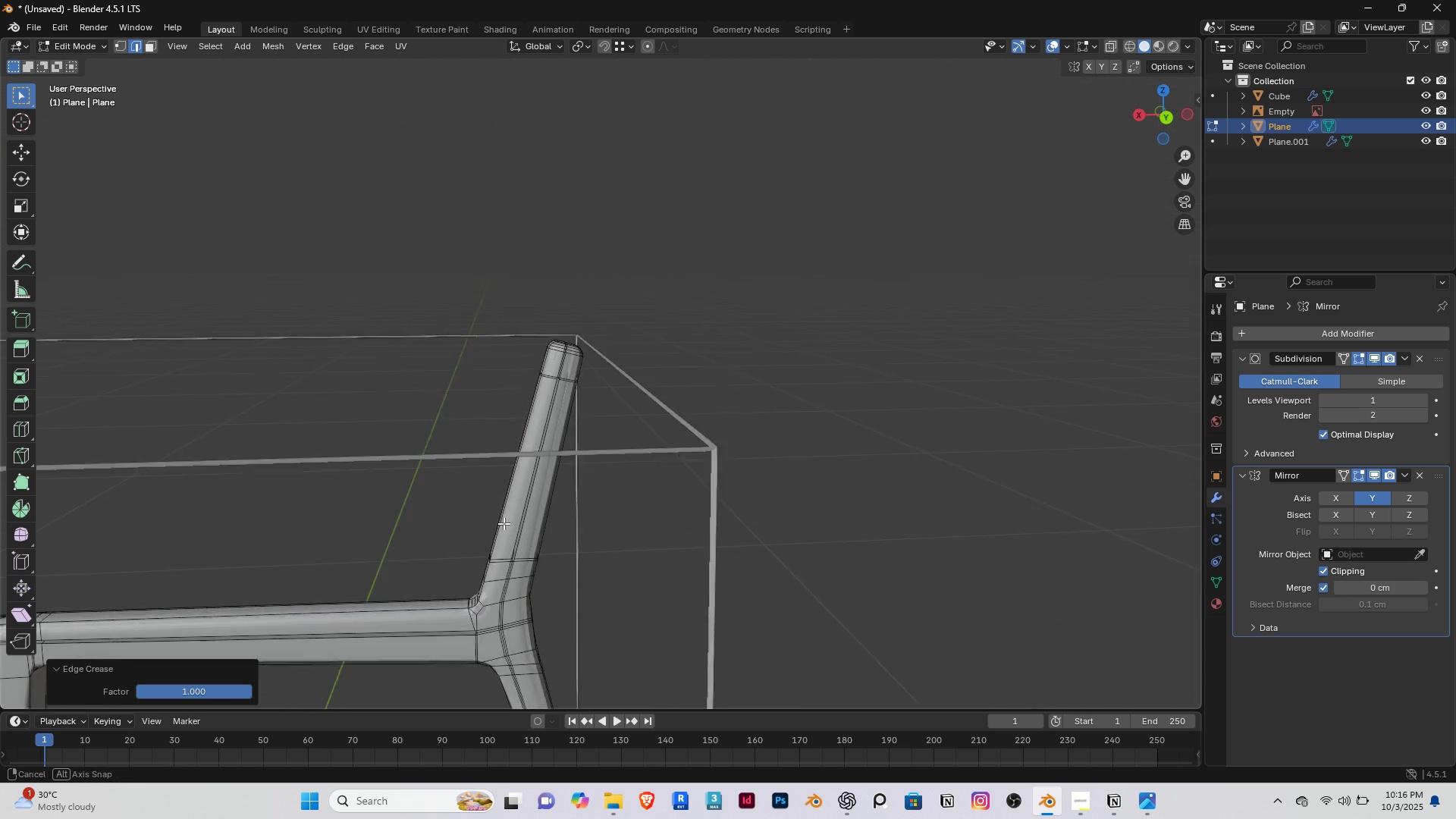 
scroll: coordinate [475, 348], scroll_direction: up, amount: 11.0